 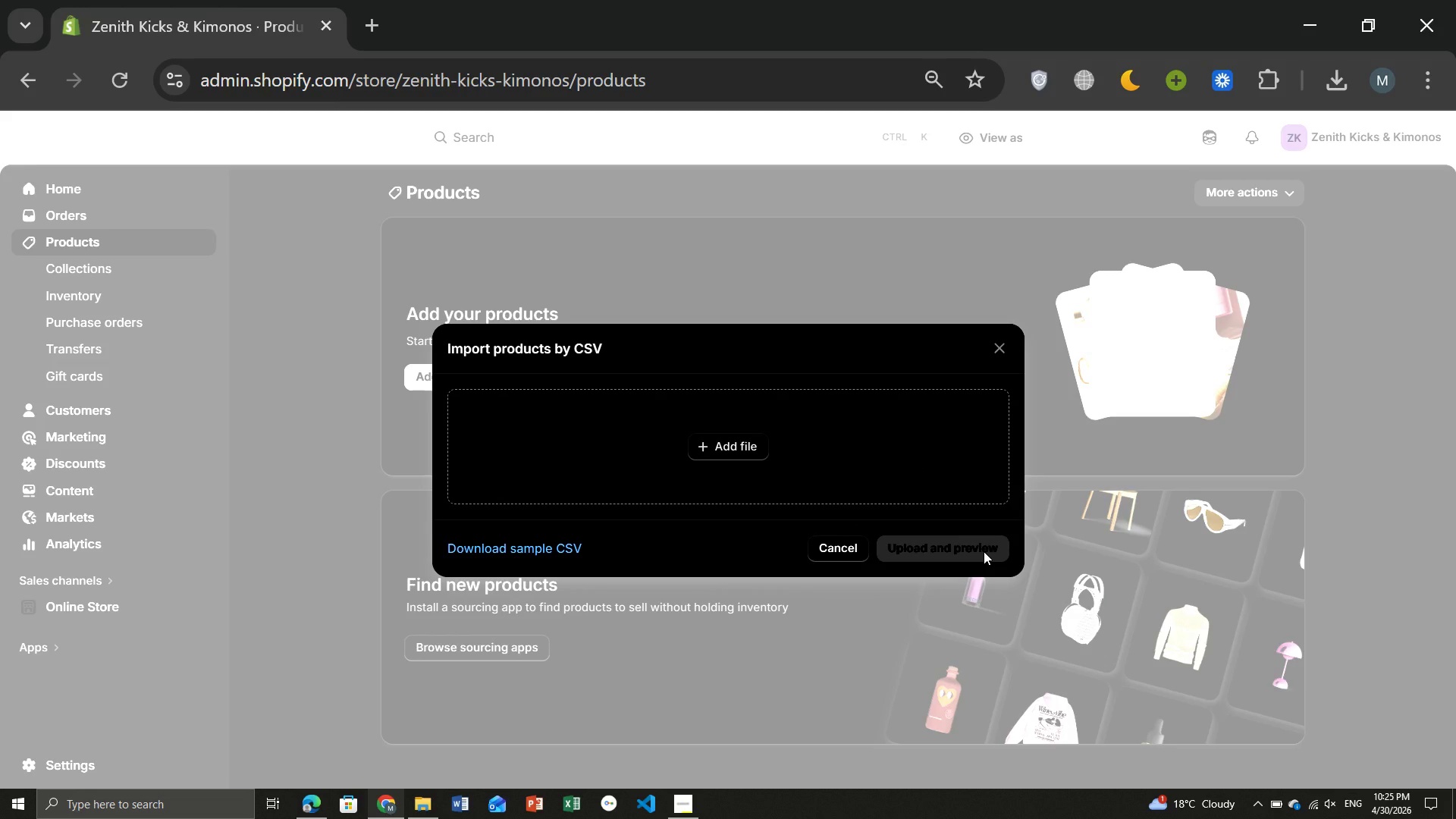 
left_click([762, 458])
 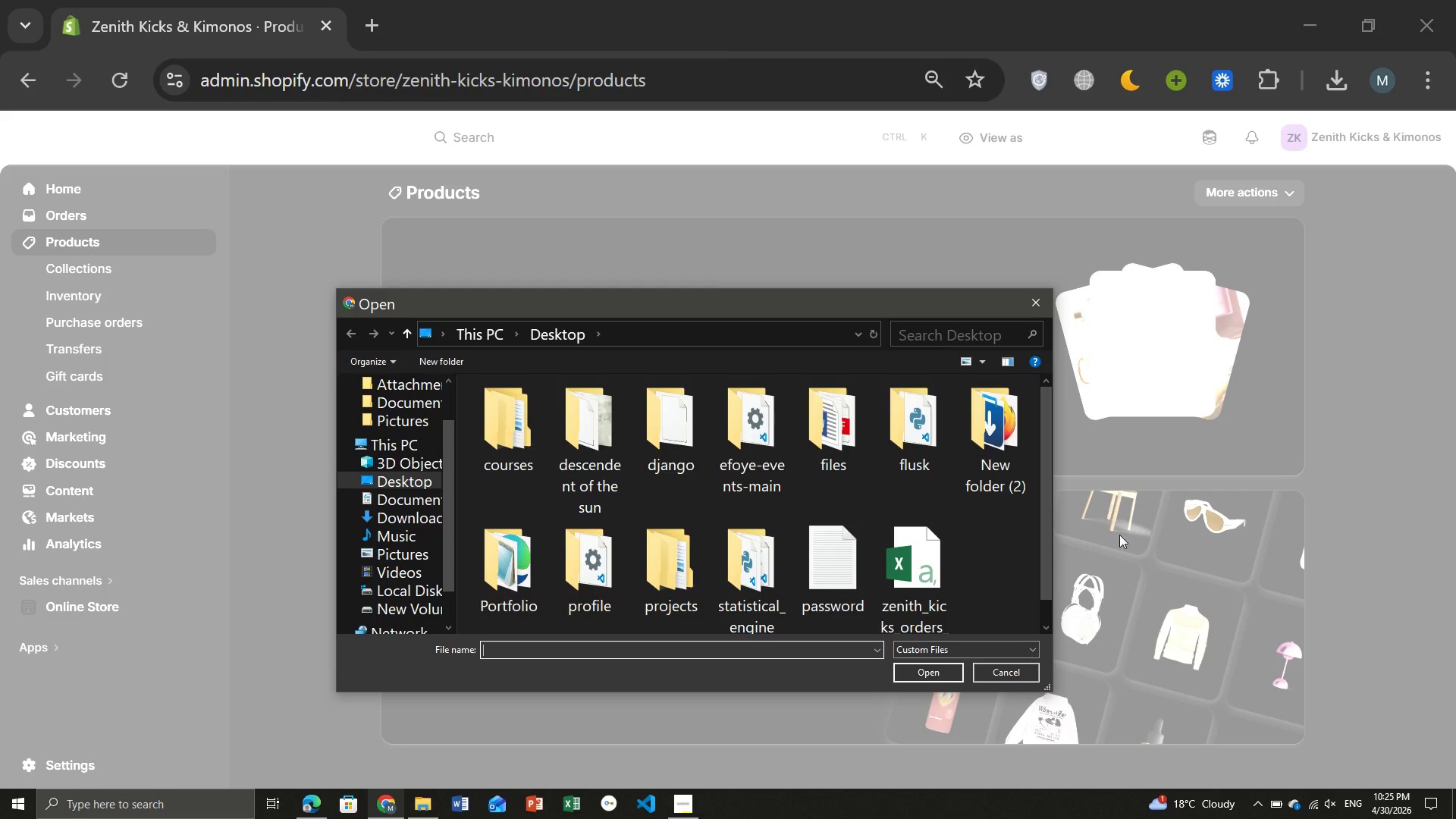 
left_click([924, 600])
 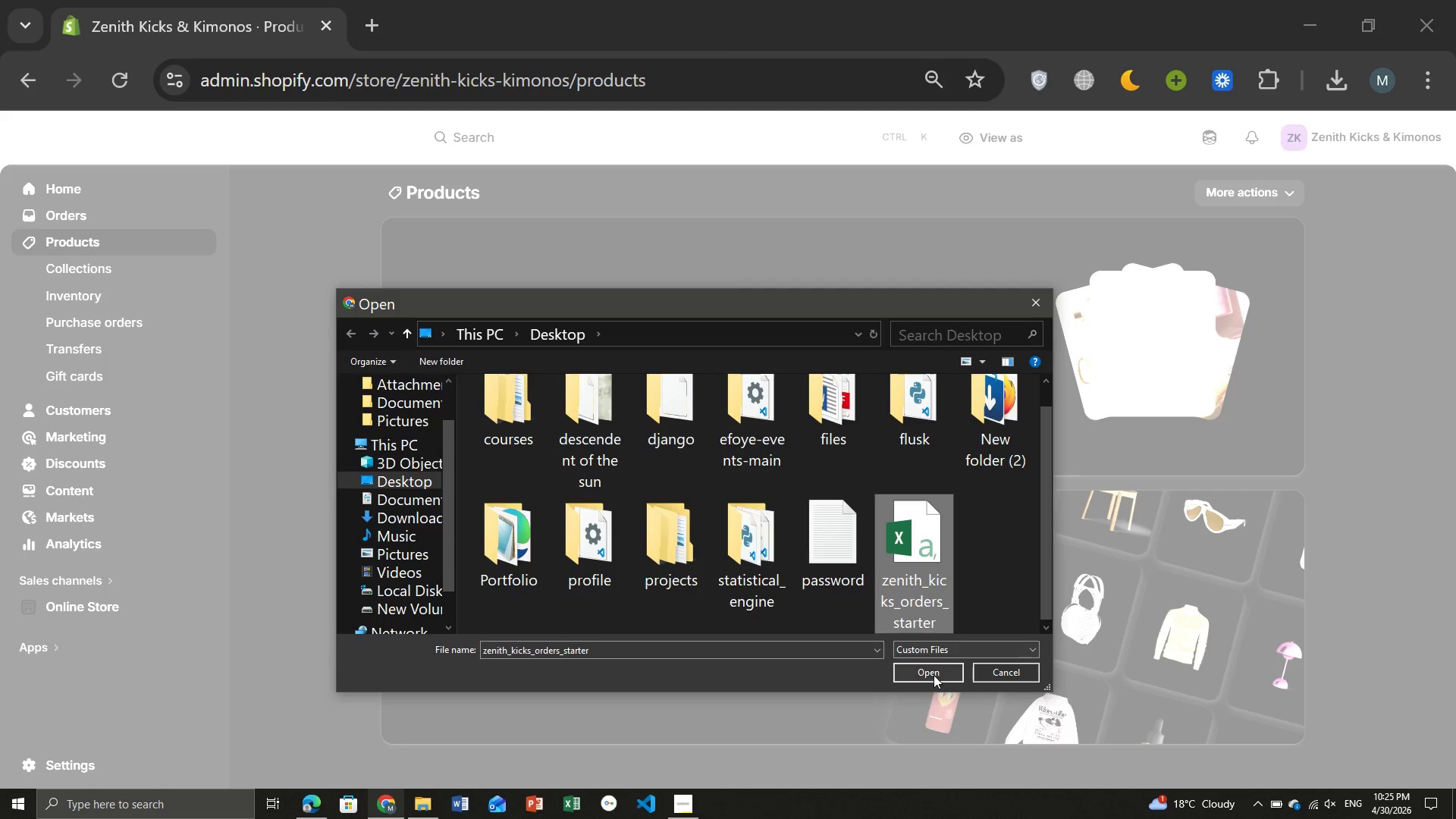 
left_click([934, 675])
 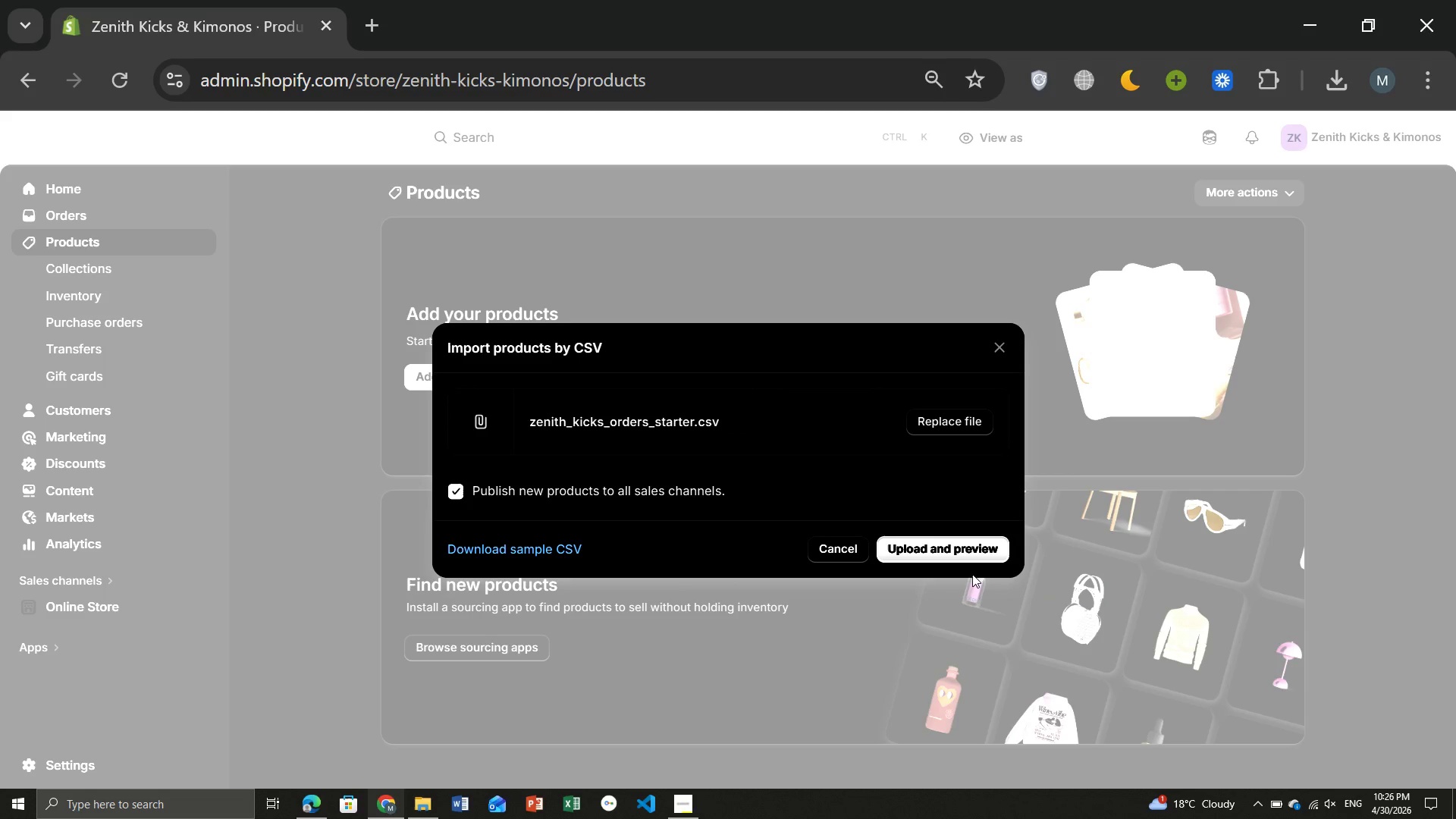 
left_click([940, 549])
 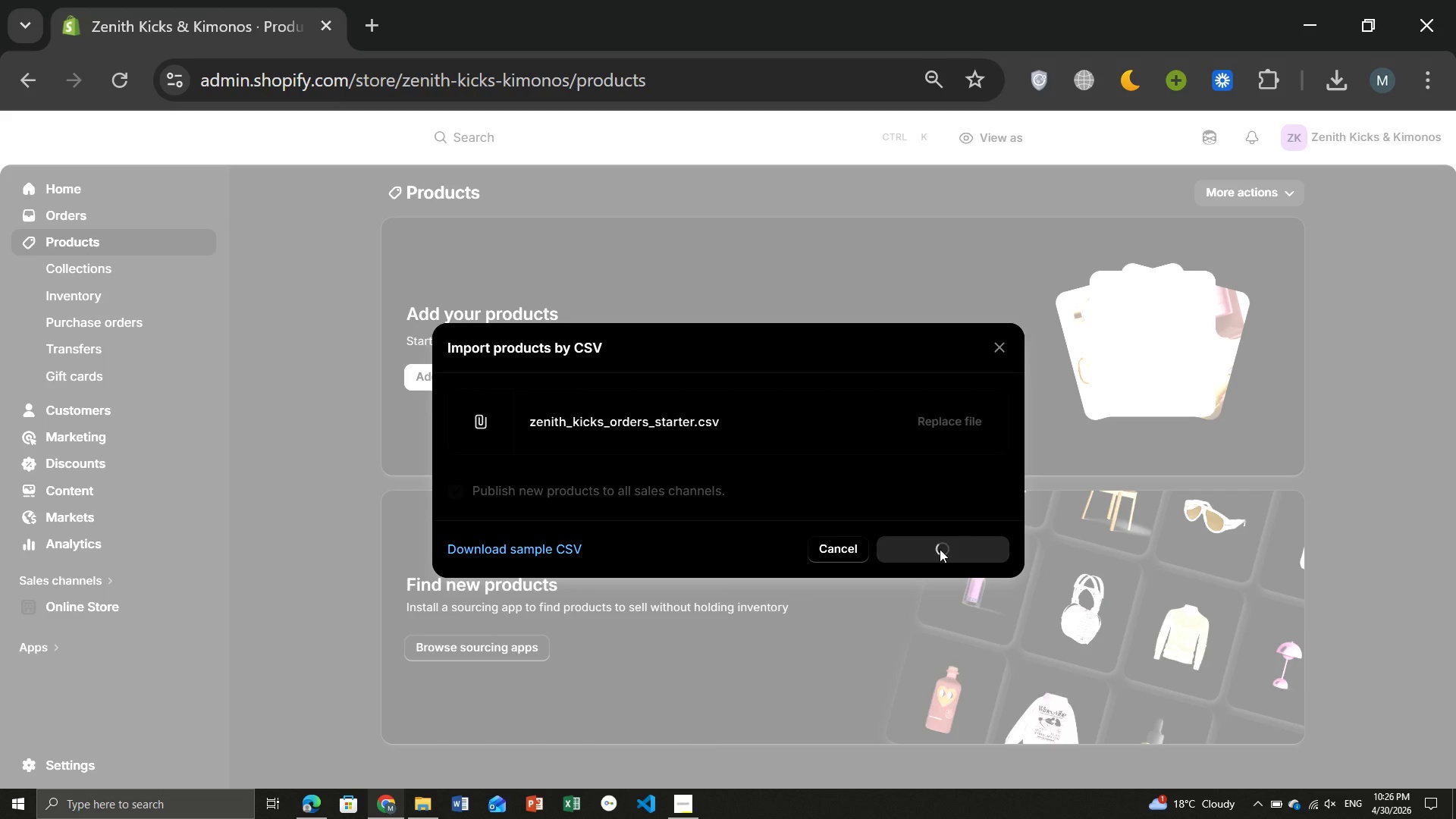 
wait(9.33)
 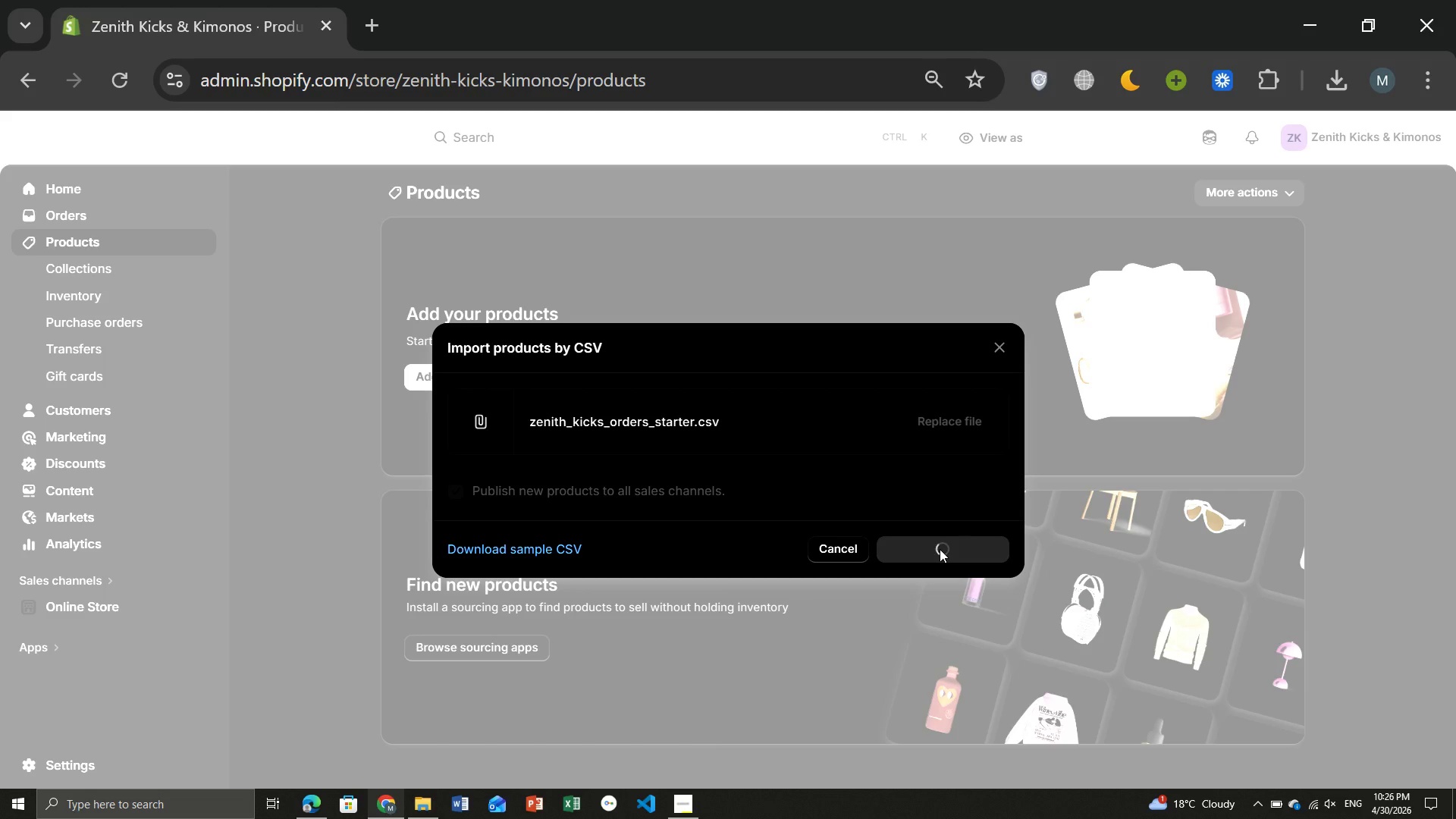 
left_click([943, 728])
 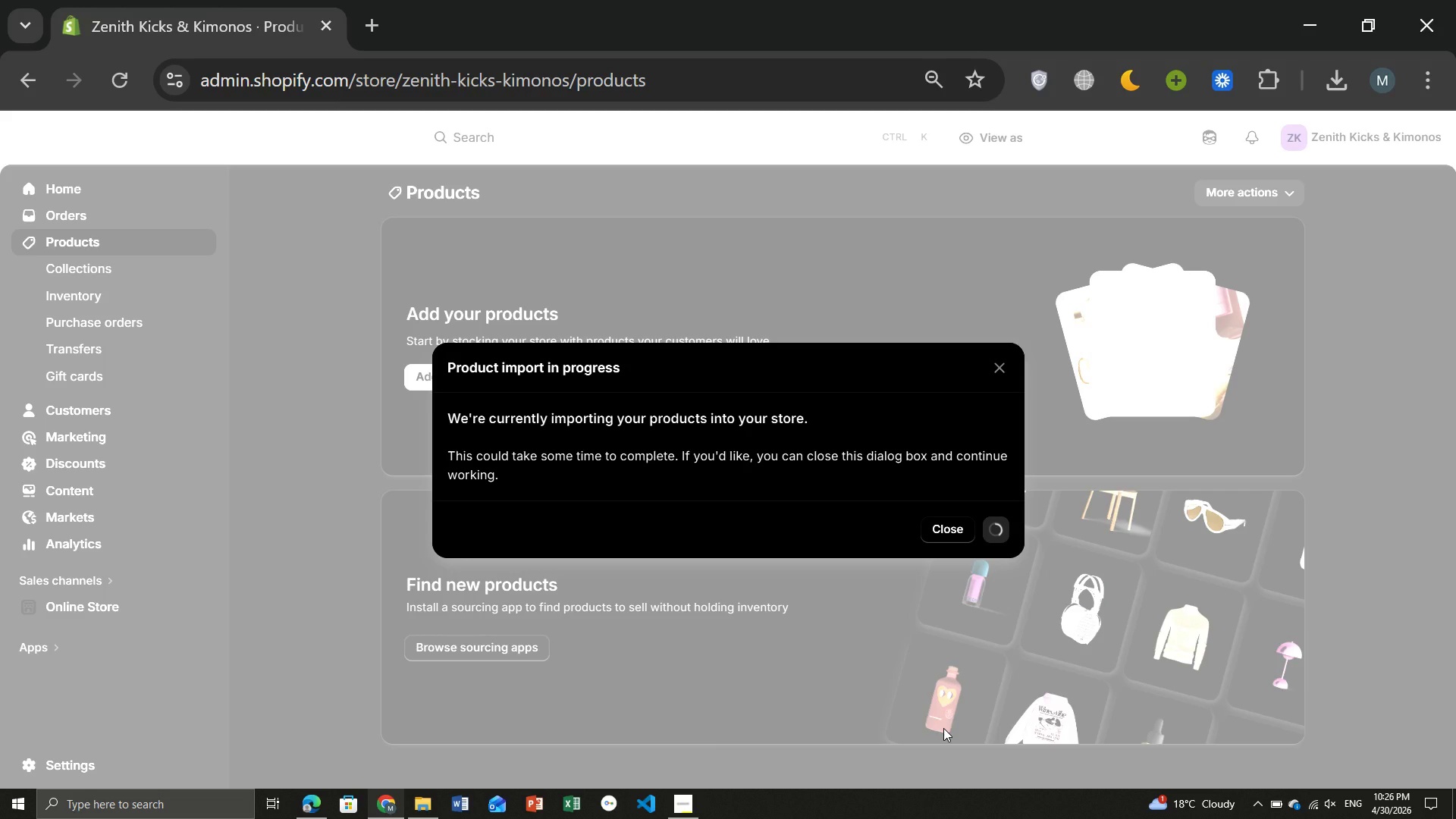 
wait(34.44)
 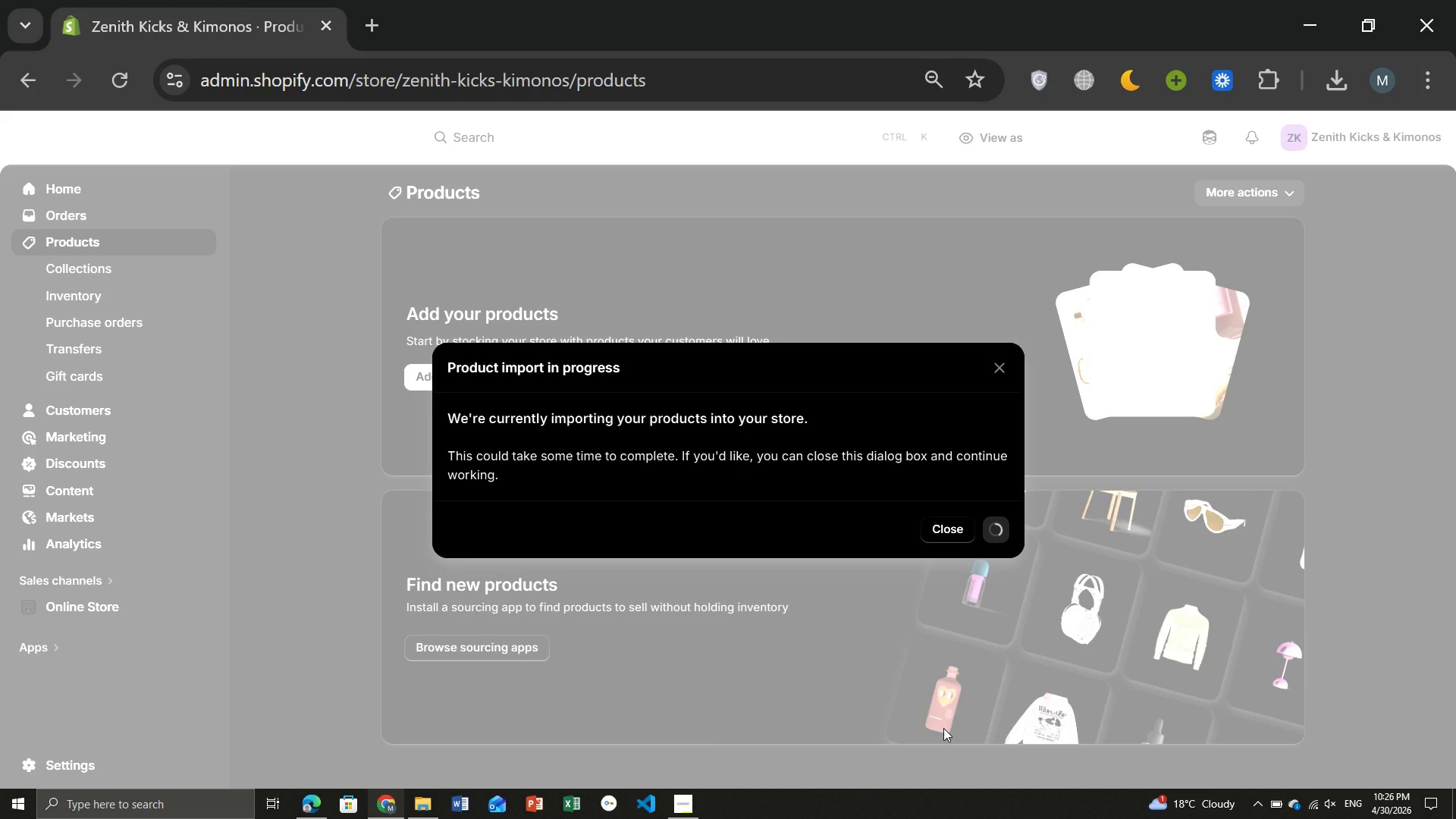 
left_click([268, 270])
 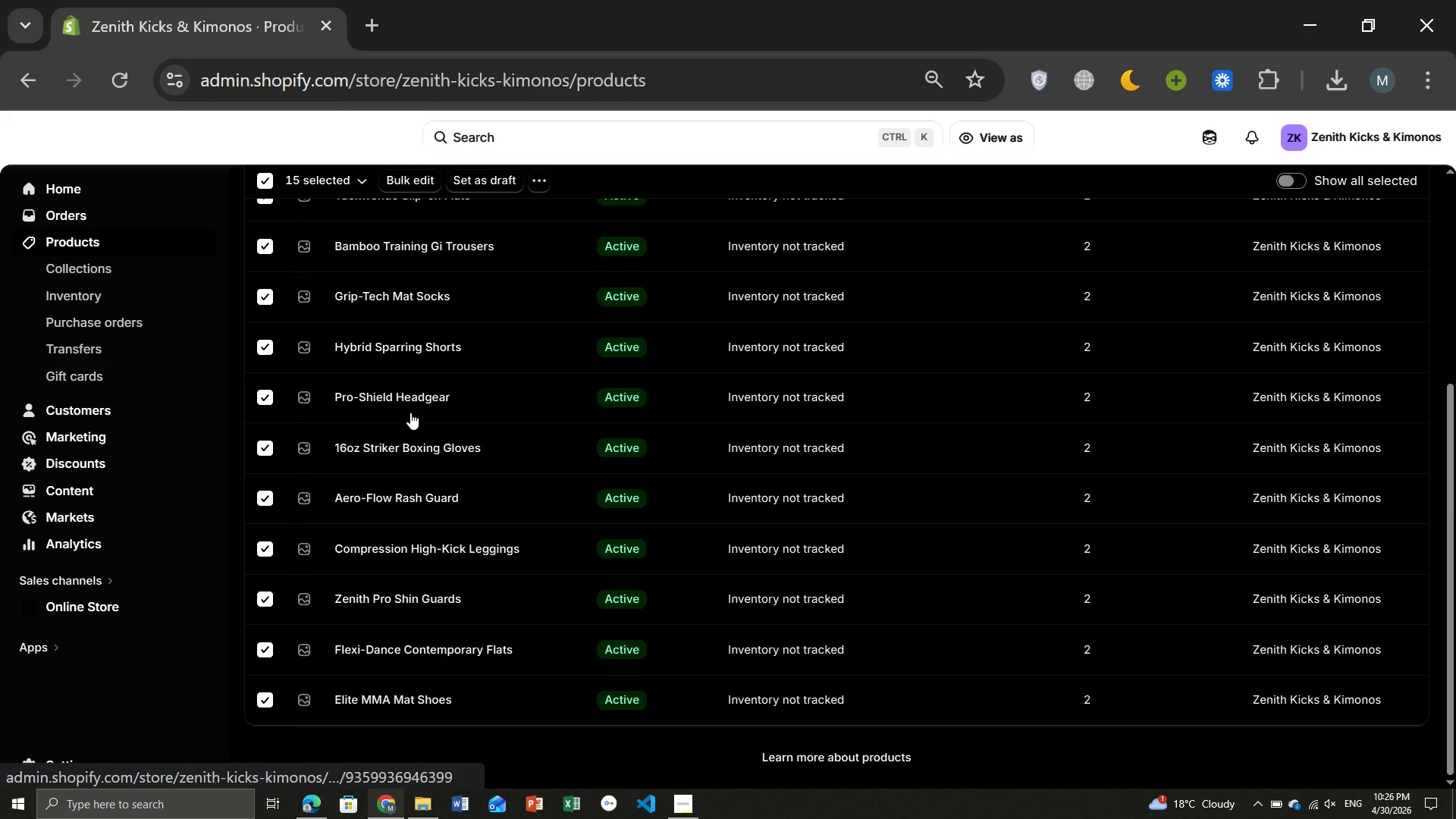 
wait(10.0)
 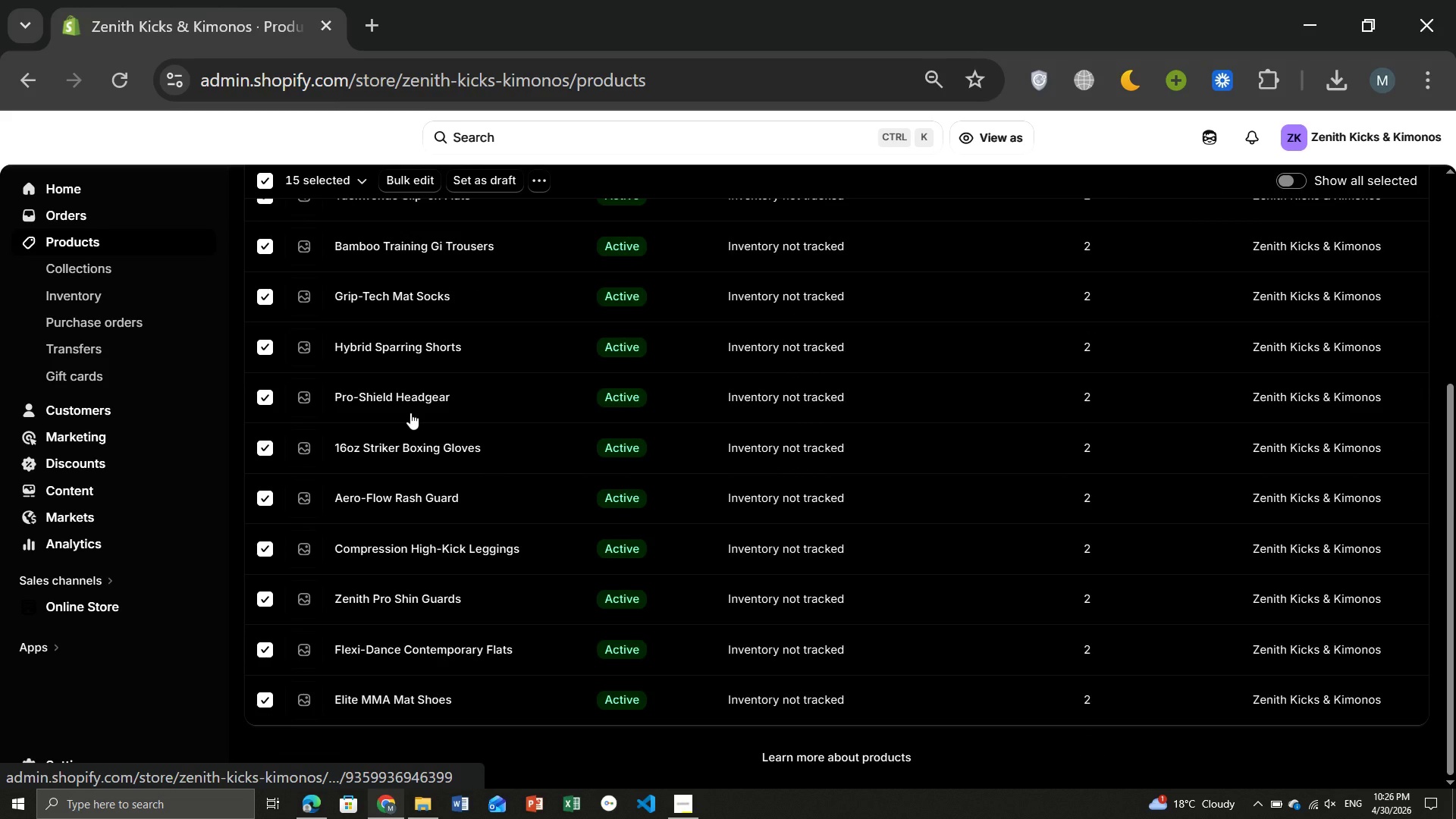 
left_click([688, 808])